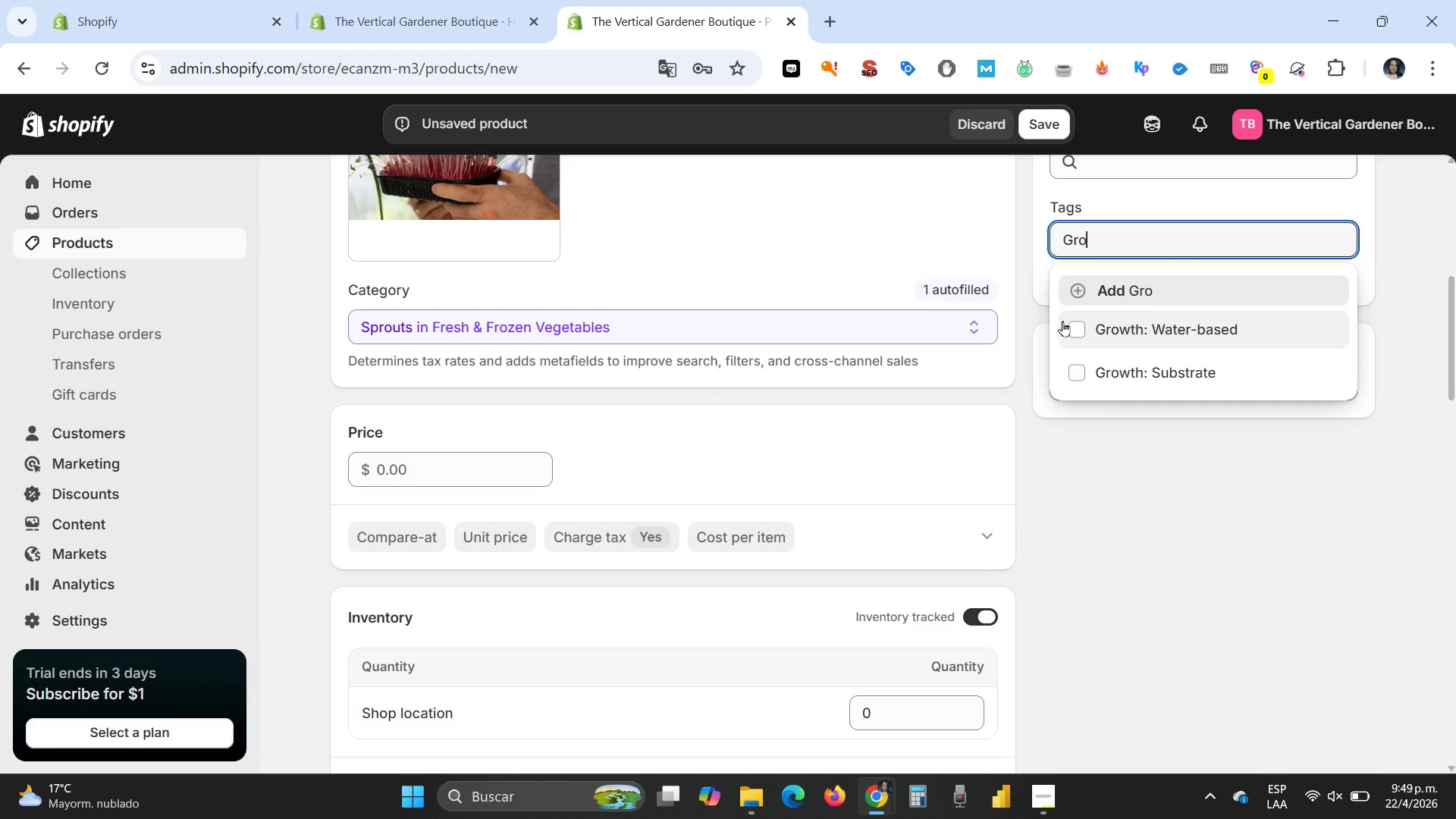 
left_click([1072, 328])
 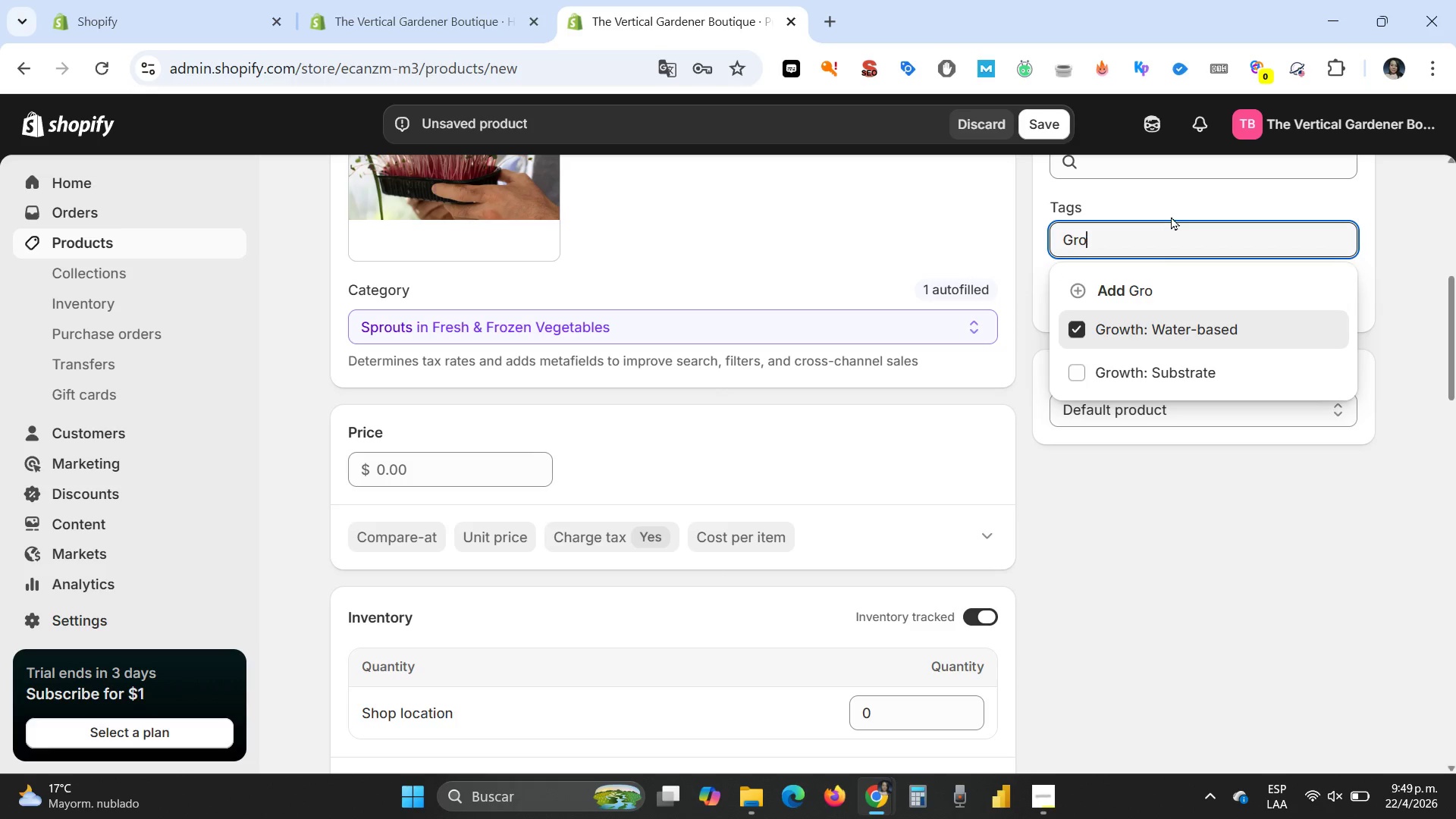 
left_click([1171, 206])
 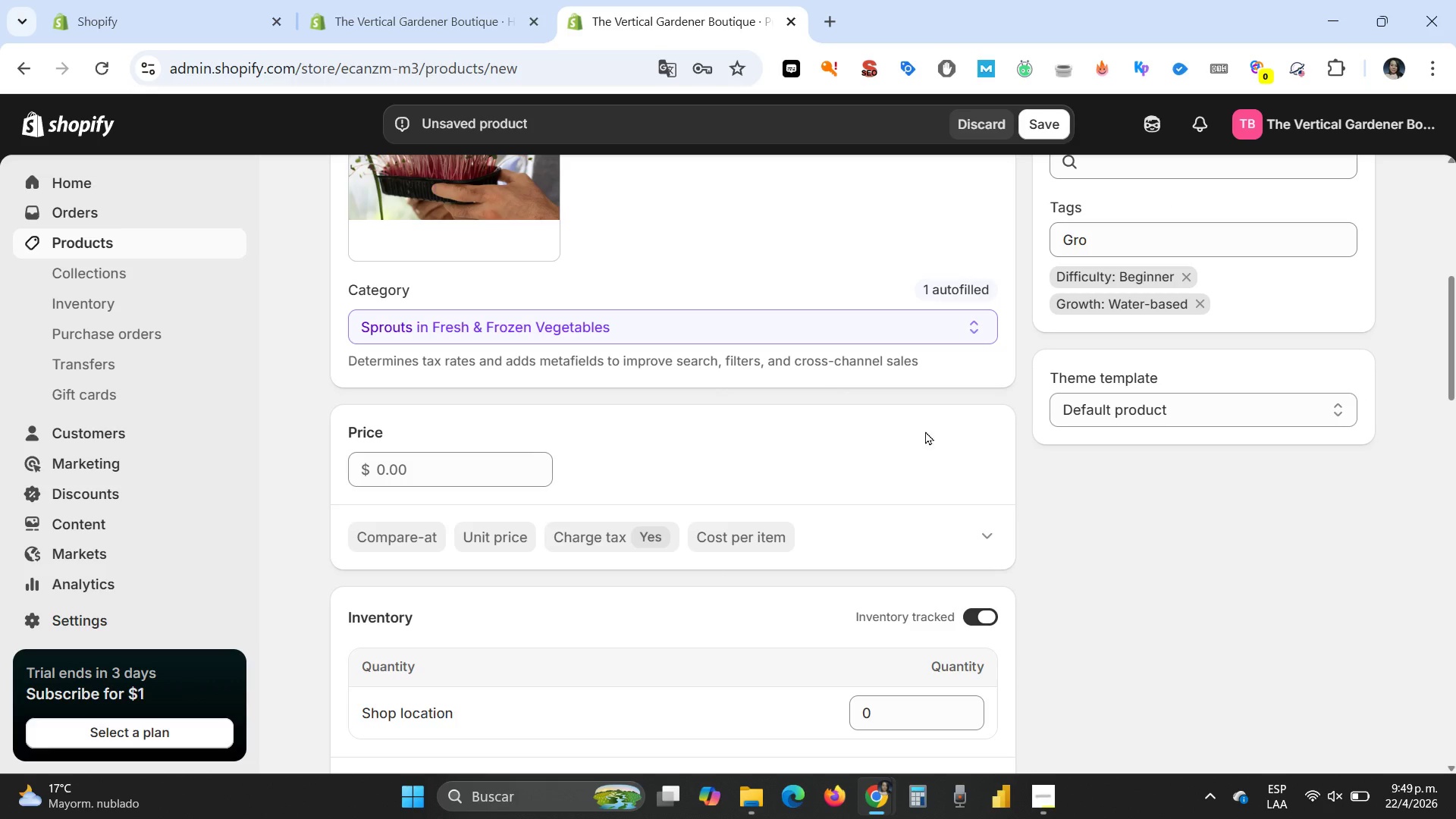 
scroll: coordinate [943, 612], scroll_direction: down, amount: 10.0
 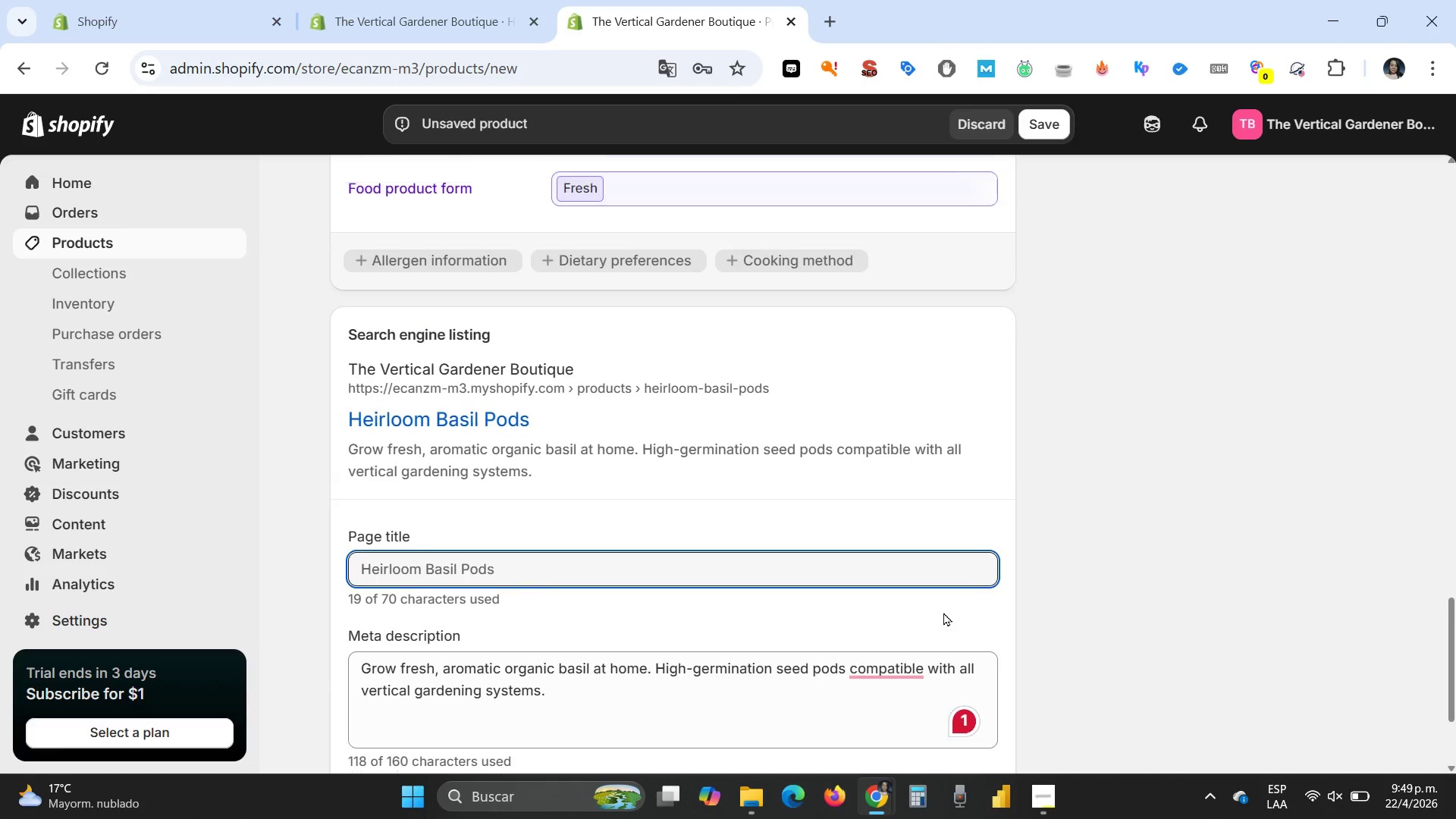 
scroll: coordinate [943, 612], scroll_direction: up, amount: 14.0
 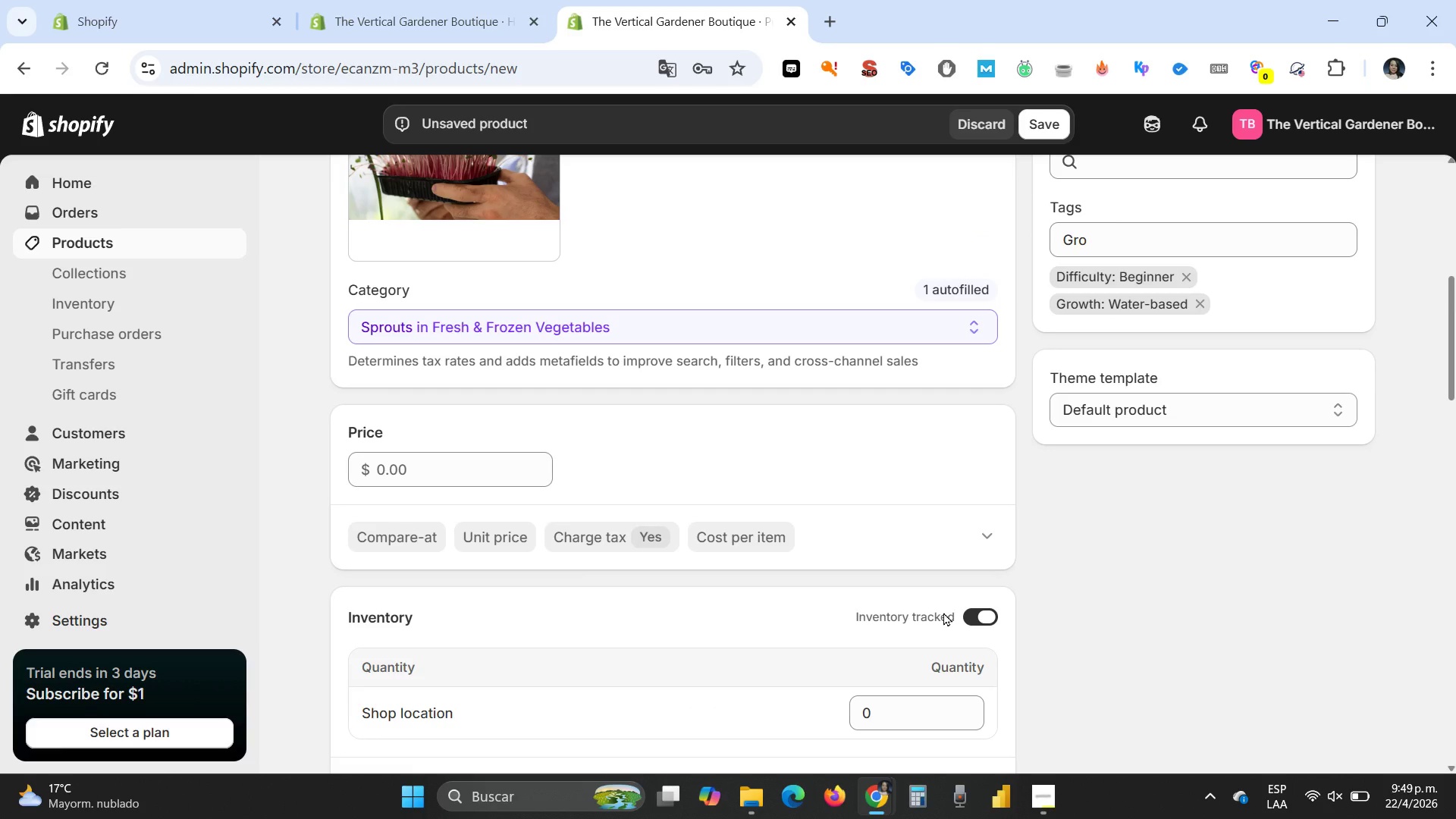 
scroll: coordinate [943, 612], scroll_direction: down, amount: 1.0
 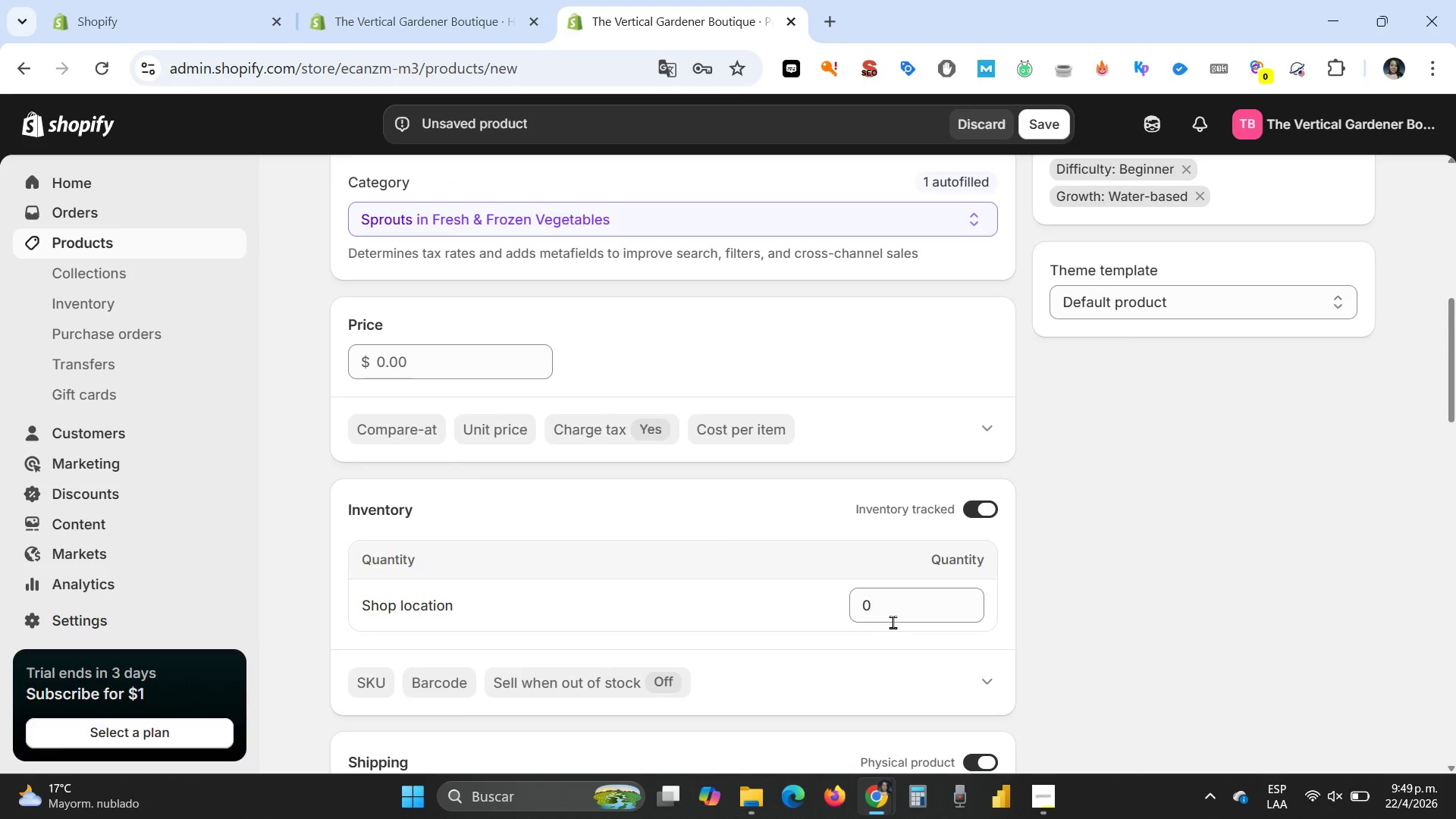 
left_click_drag(start_coordinate=[886, 611], to_coordinate=[830, 594])
 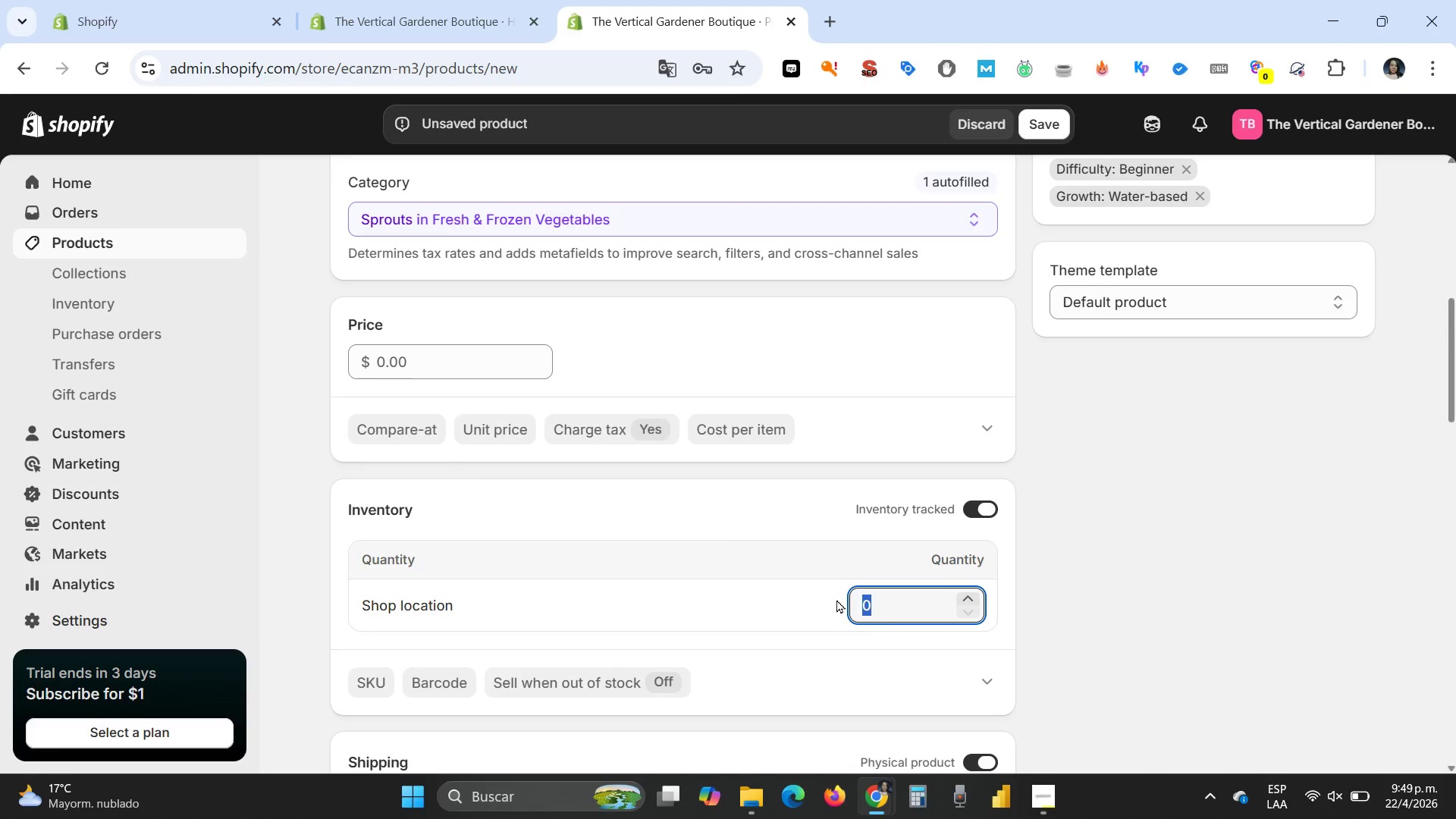 
type(50)
 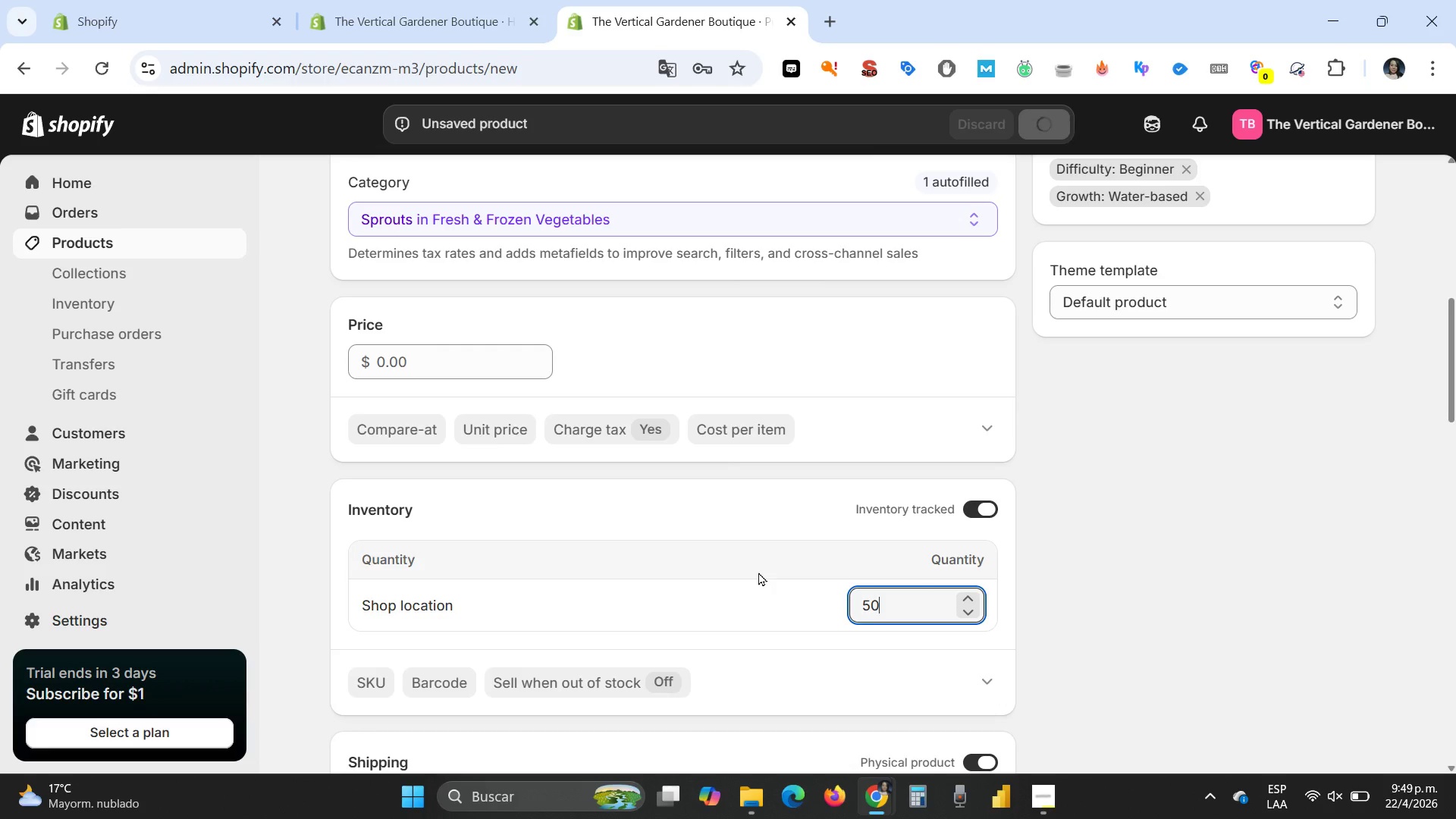 
scroll: coordinate [758, 572], scroll_direction: up, amount: 2.0
 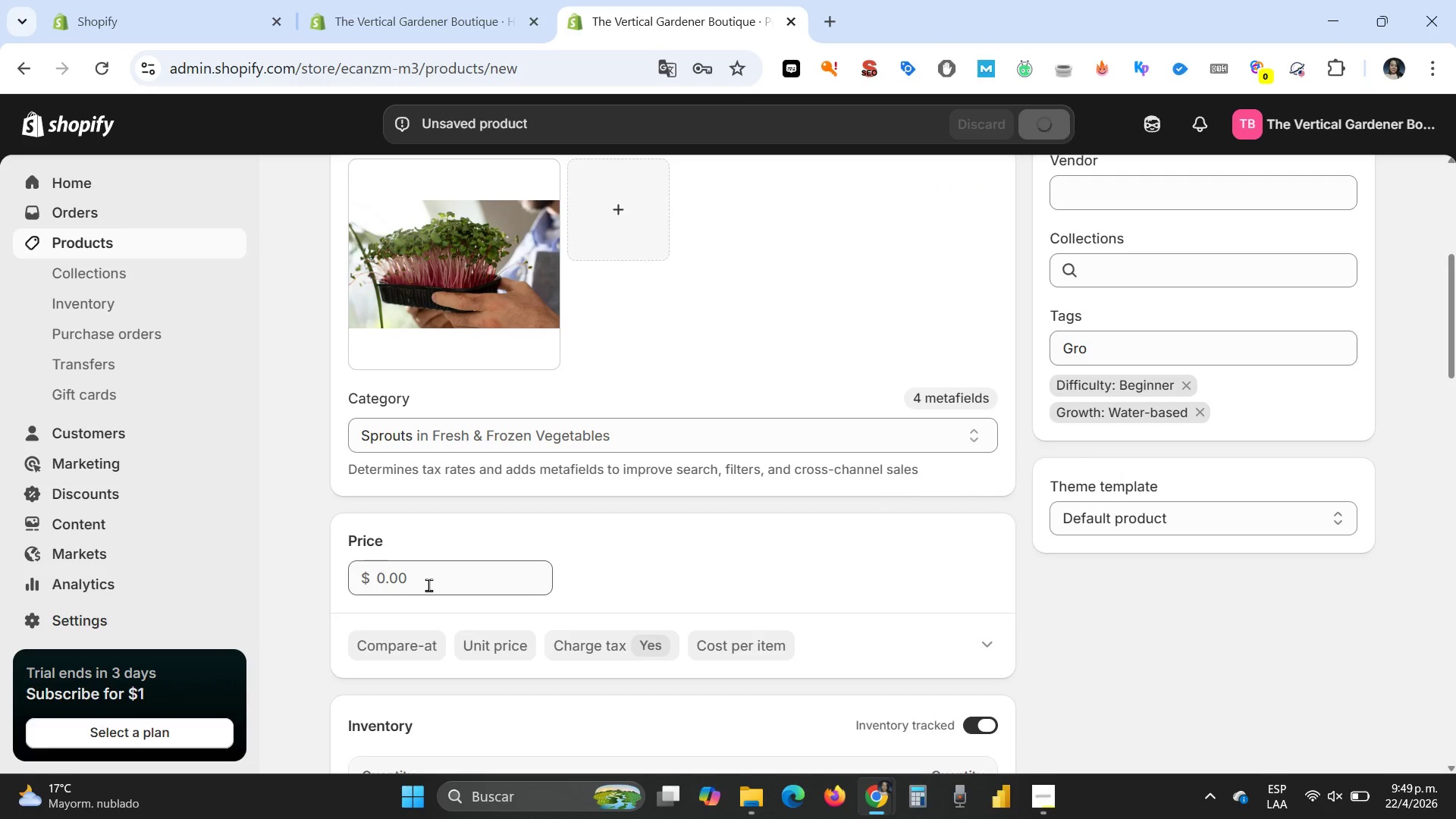 
left_click_drag(start_coordinate=[428, 585], to_coordinate=[347, 570])
 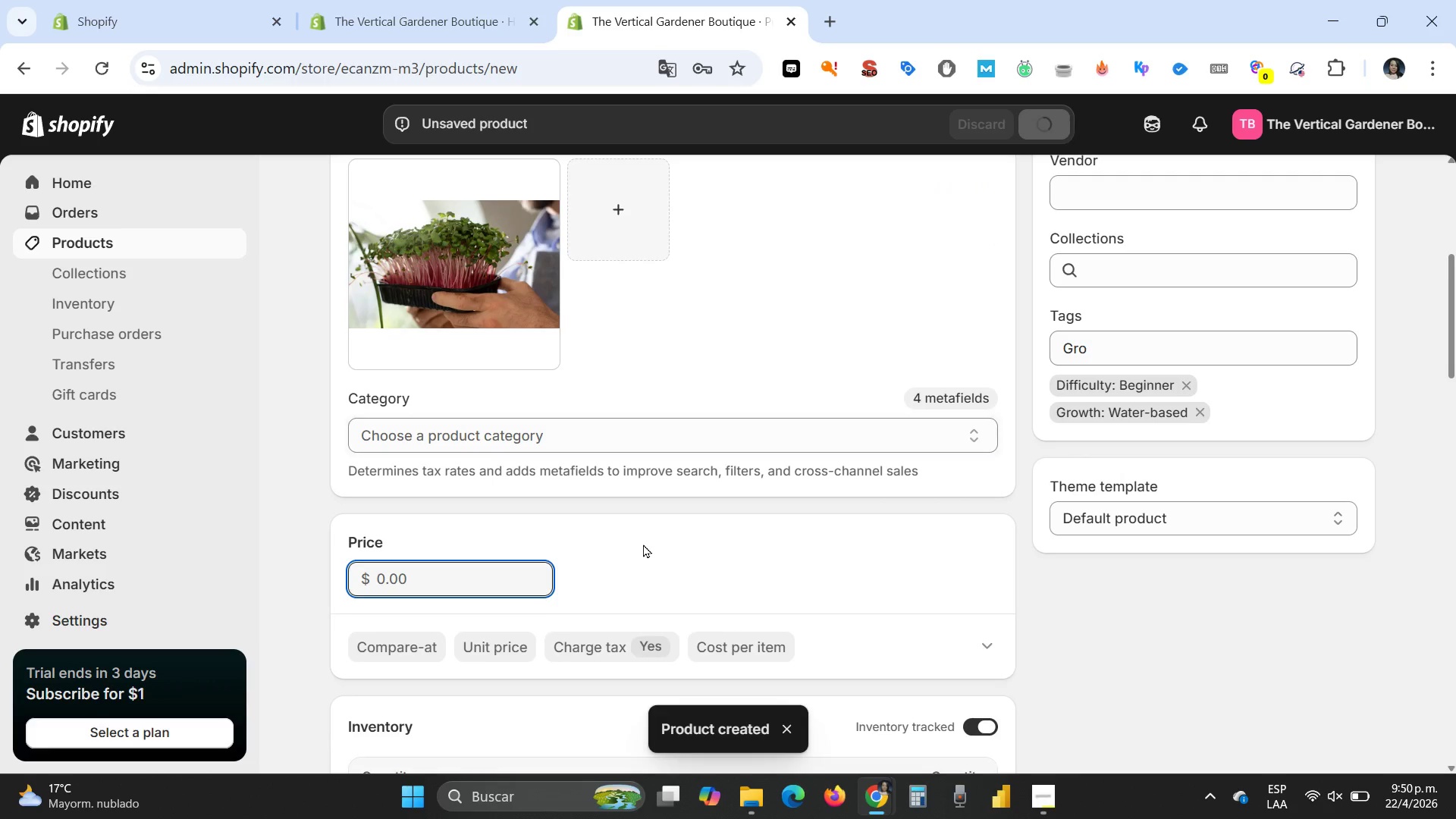 
scroll: coordinate [643, 544], scroll_direction: down, amount: 1.0
 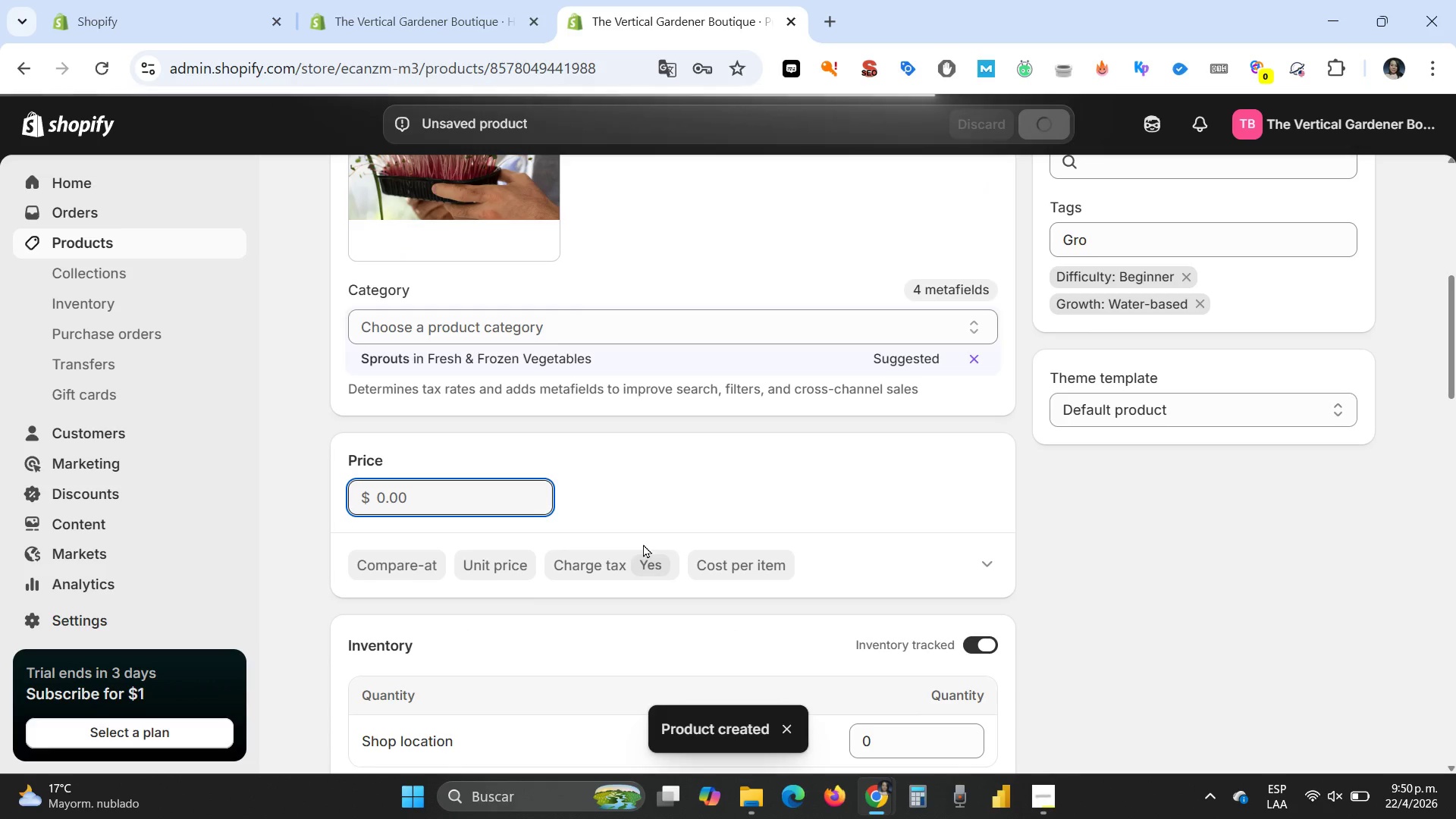 
scroll: coordinate [901, 513], scroll_direction: up, amount: 2.0
 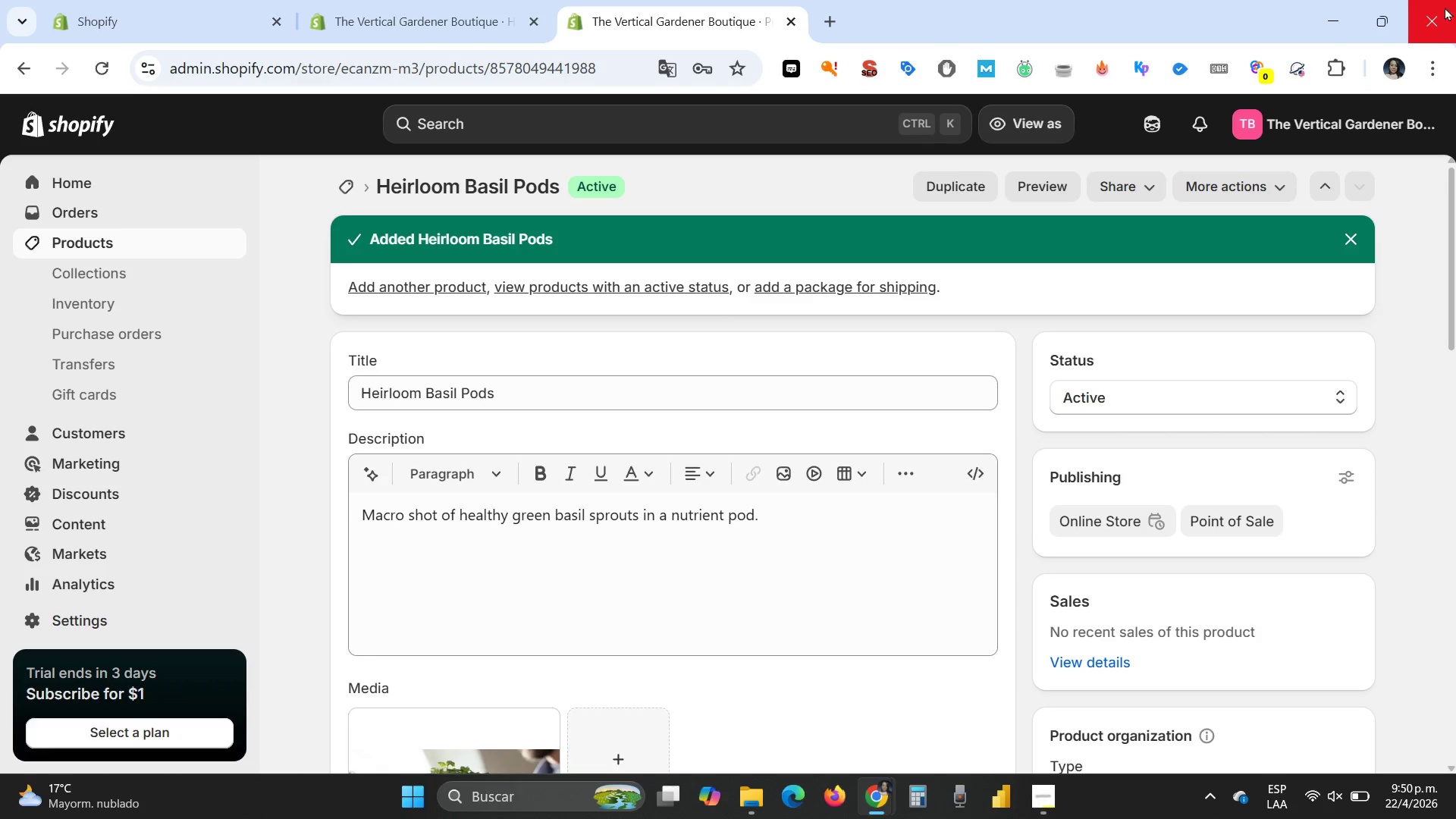 
wait(18.08)
 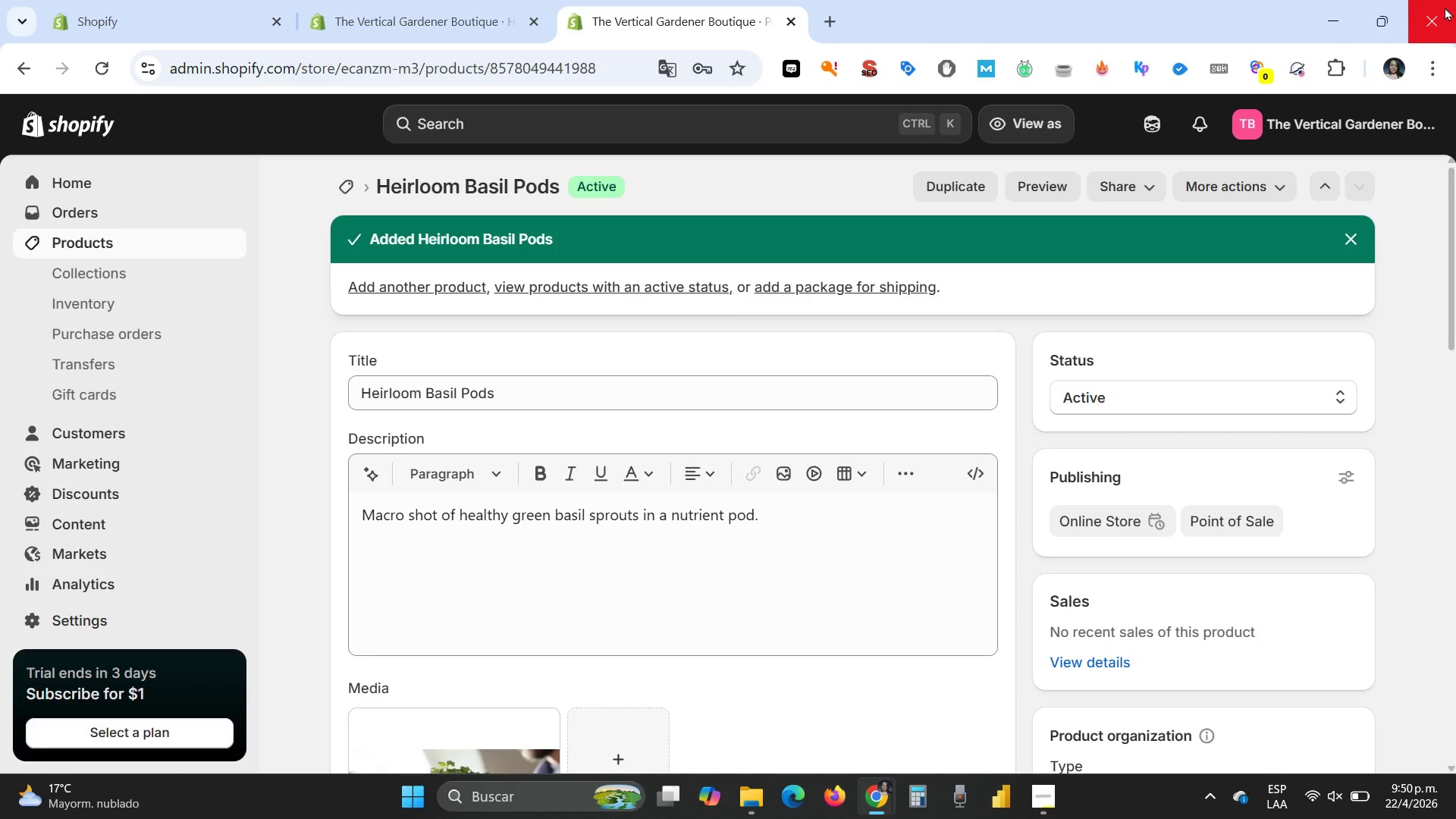 
left_click([814, 728])
 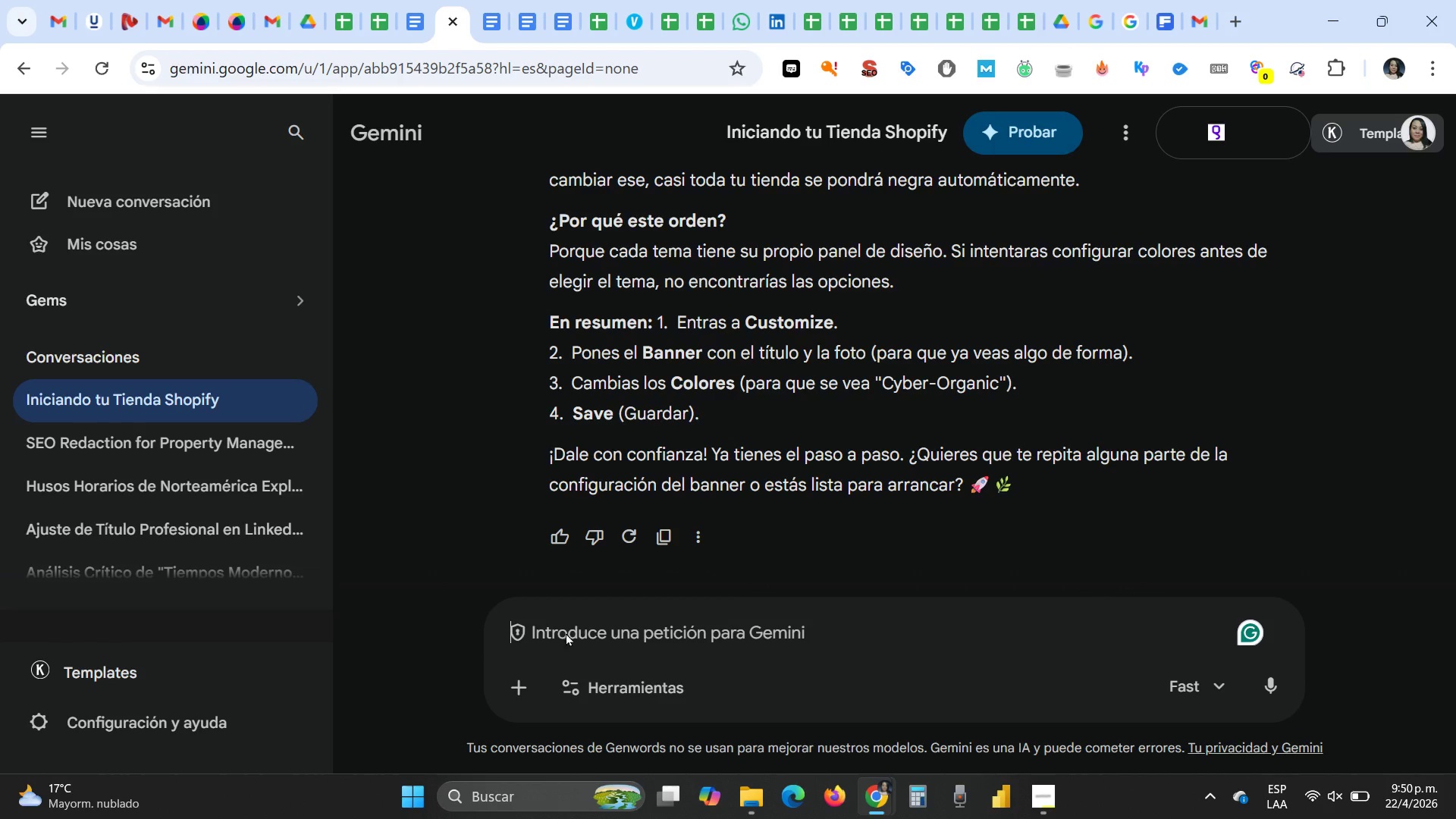 
left_click_drag(start_coordinate=[566, 632], to_coordinate=[569, 621])
 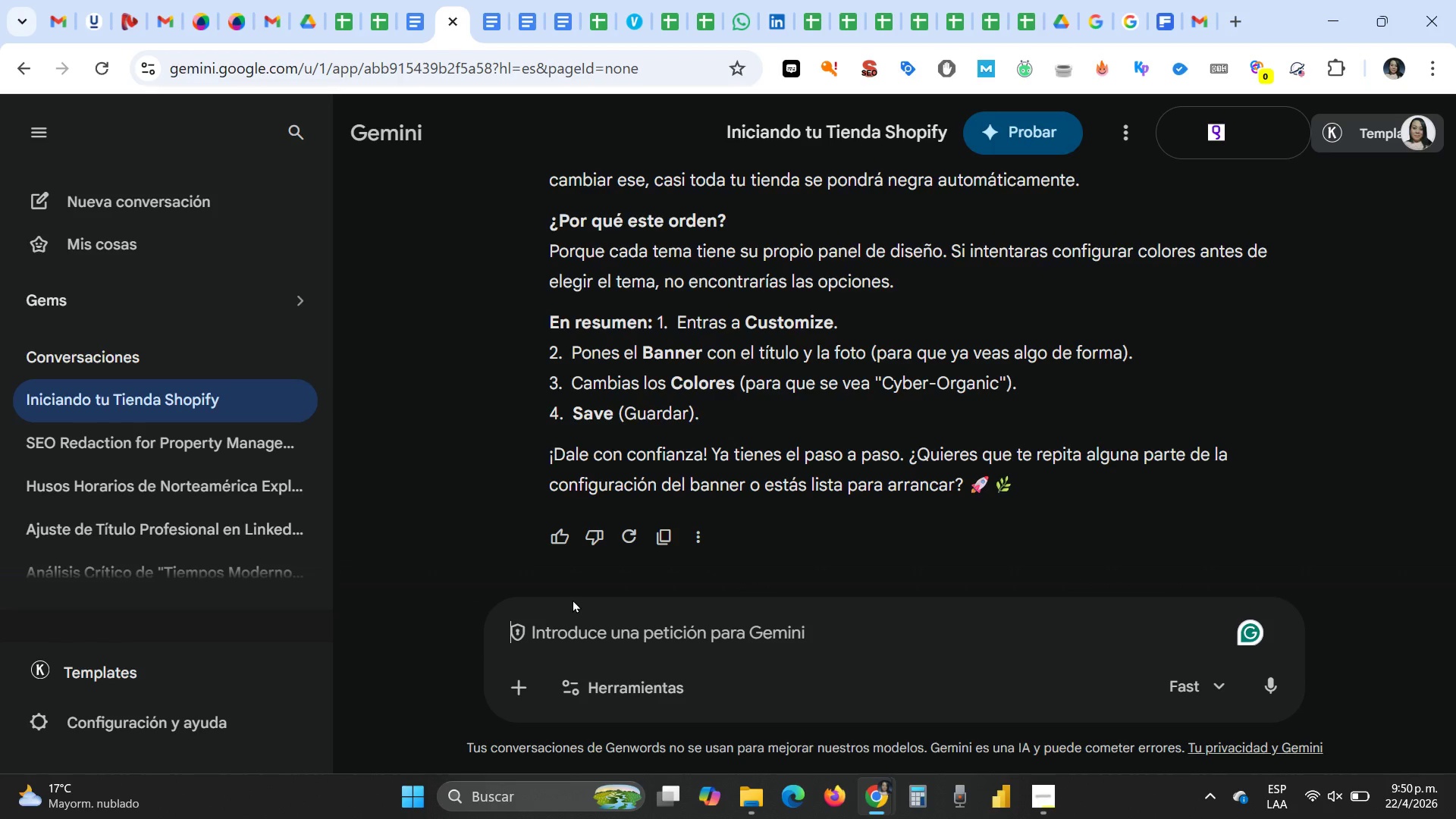 
type(necesito la metadescripcion de todas las semillas)
 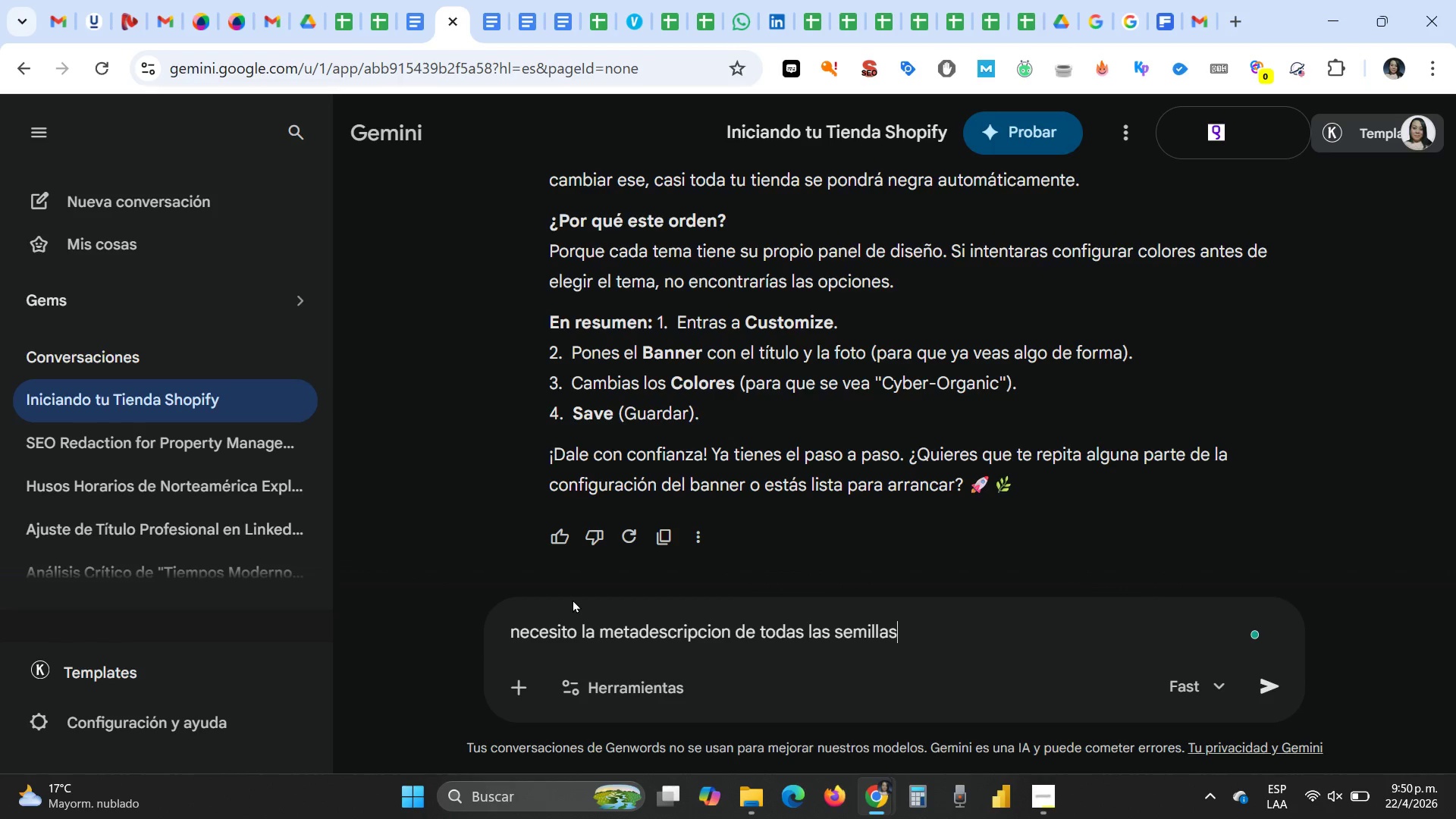 
key(Enter)
 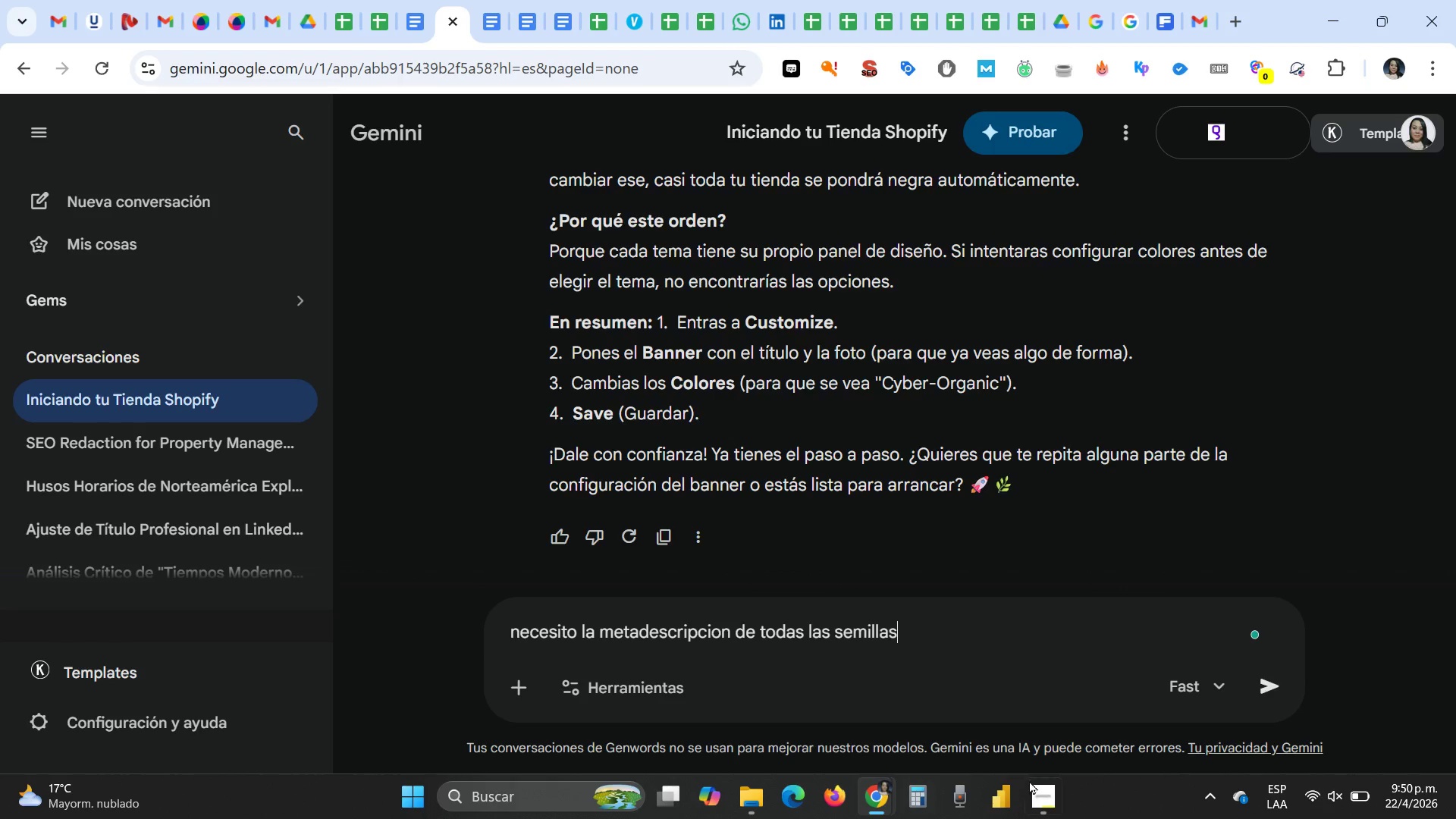 
left_click([1038, 802])